 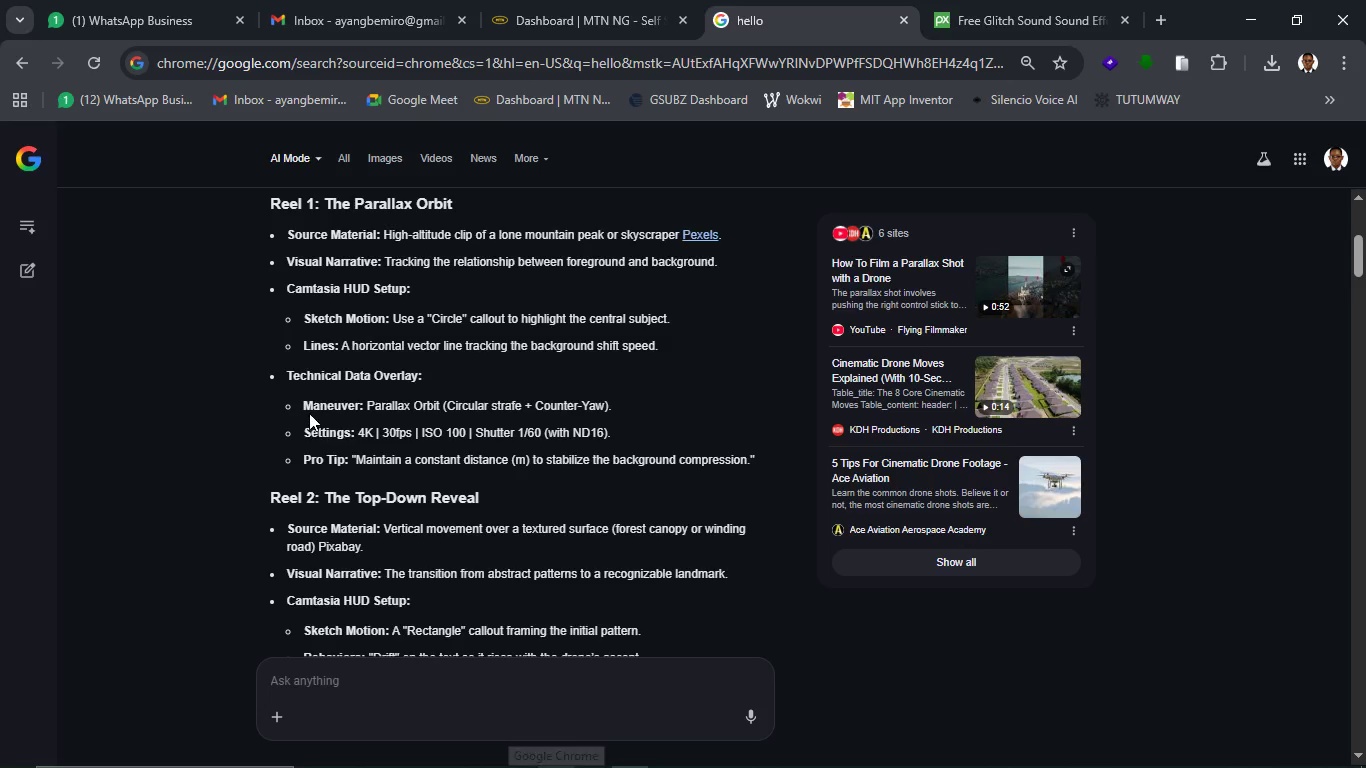 
left_click_drag(start_coordinate=[305, 405], to_coordinate=[608, 404])
 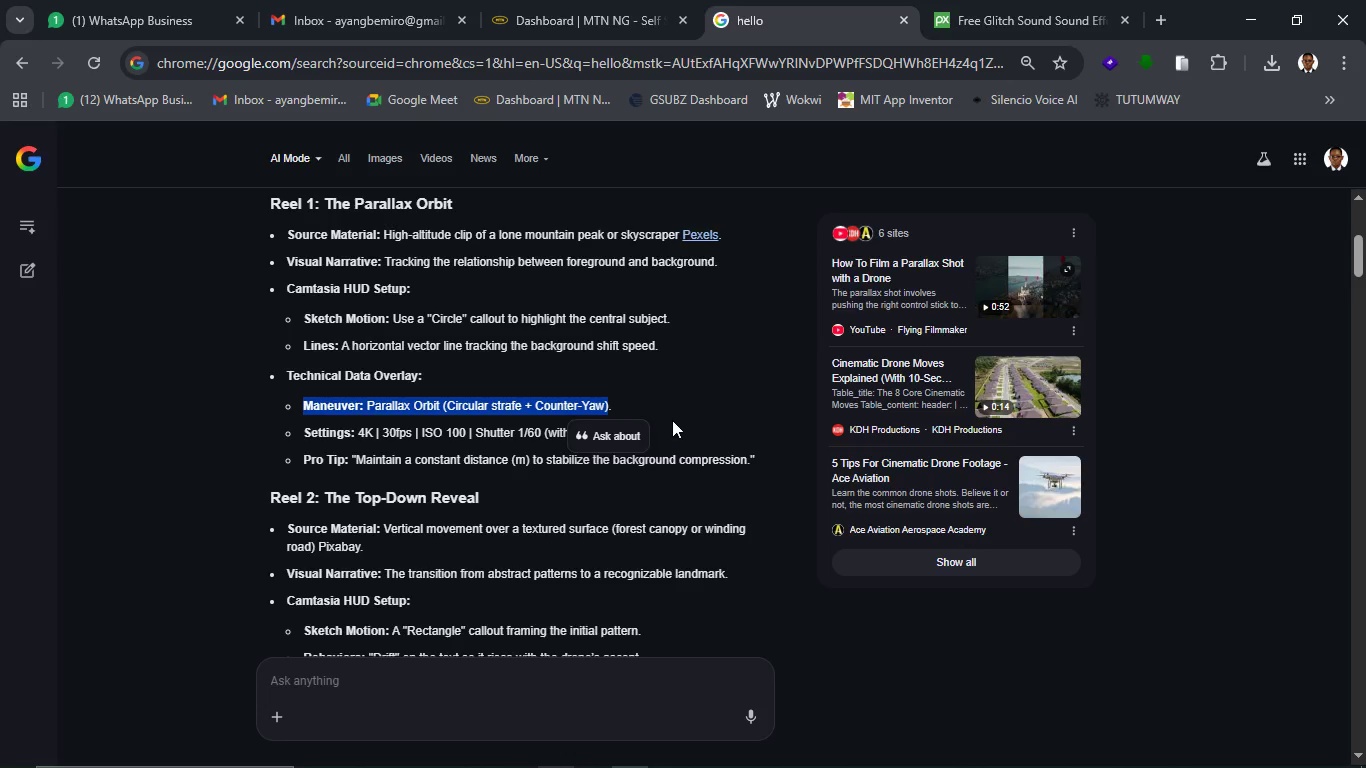 
left_click([672, 417])
 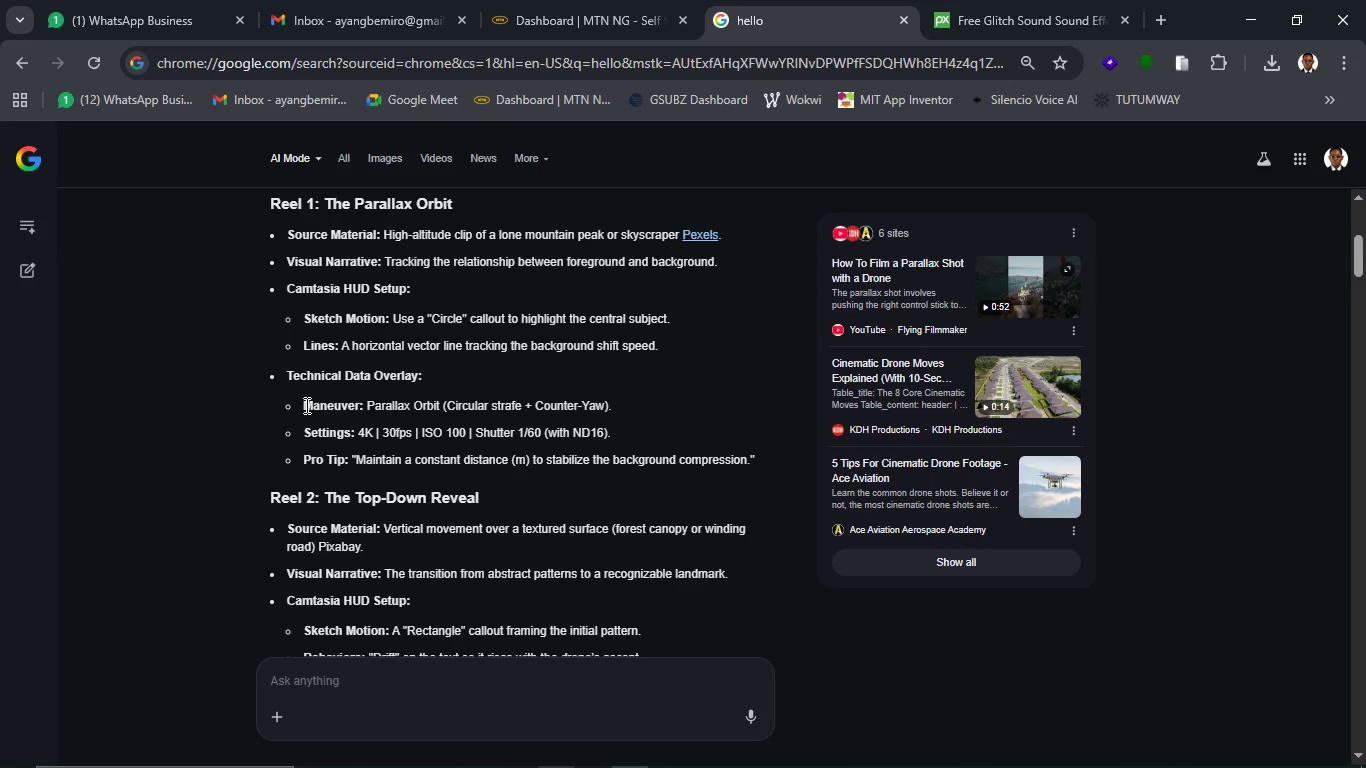 
left_click_drag(start_coordinate=[304, 405], to_coordinate=[755, 461])
 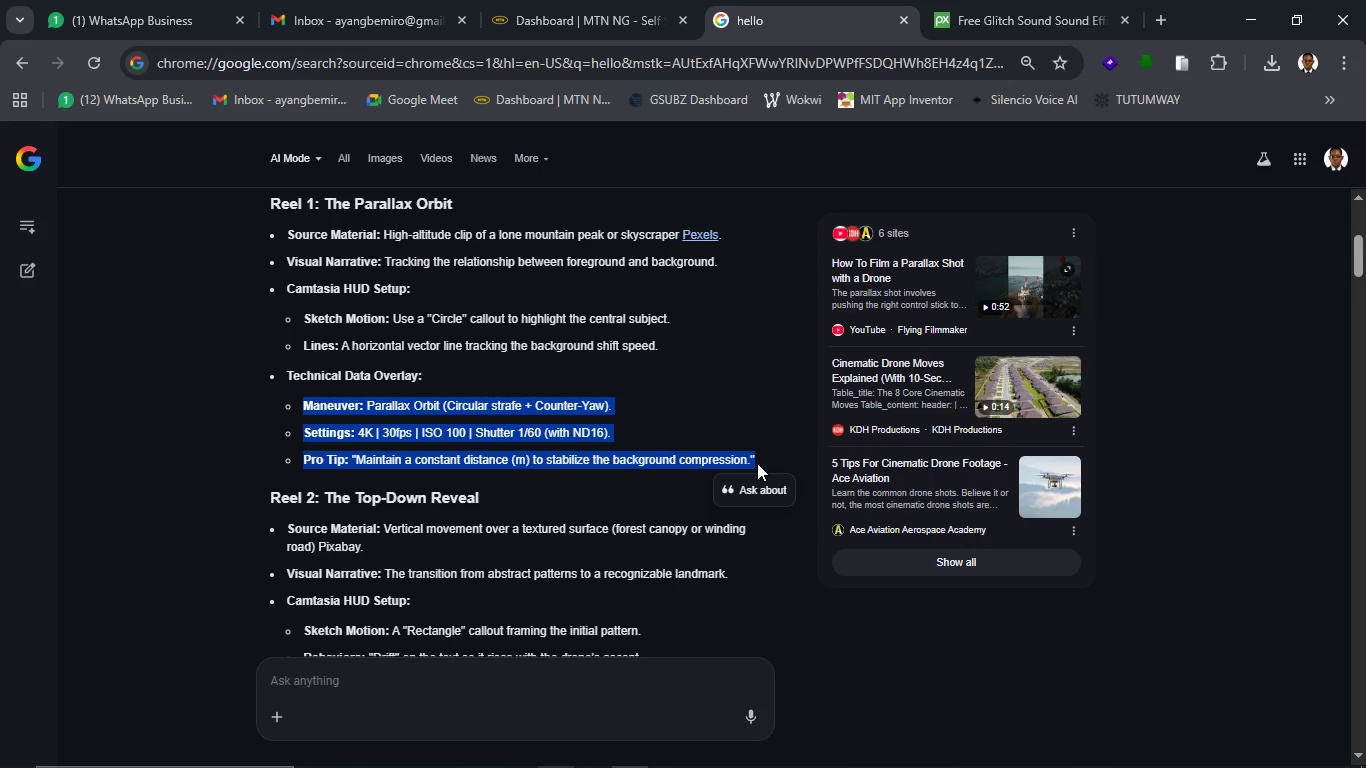 
key(Control+C)
 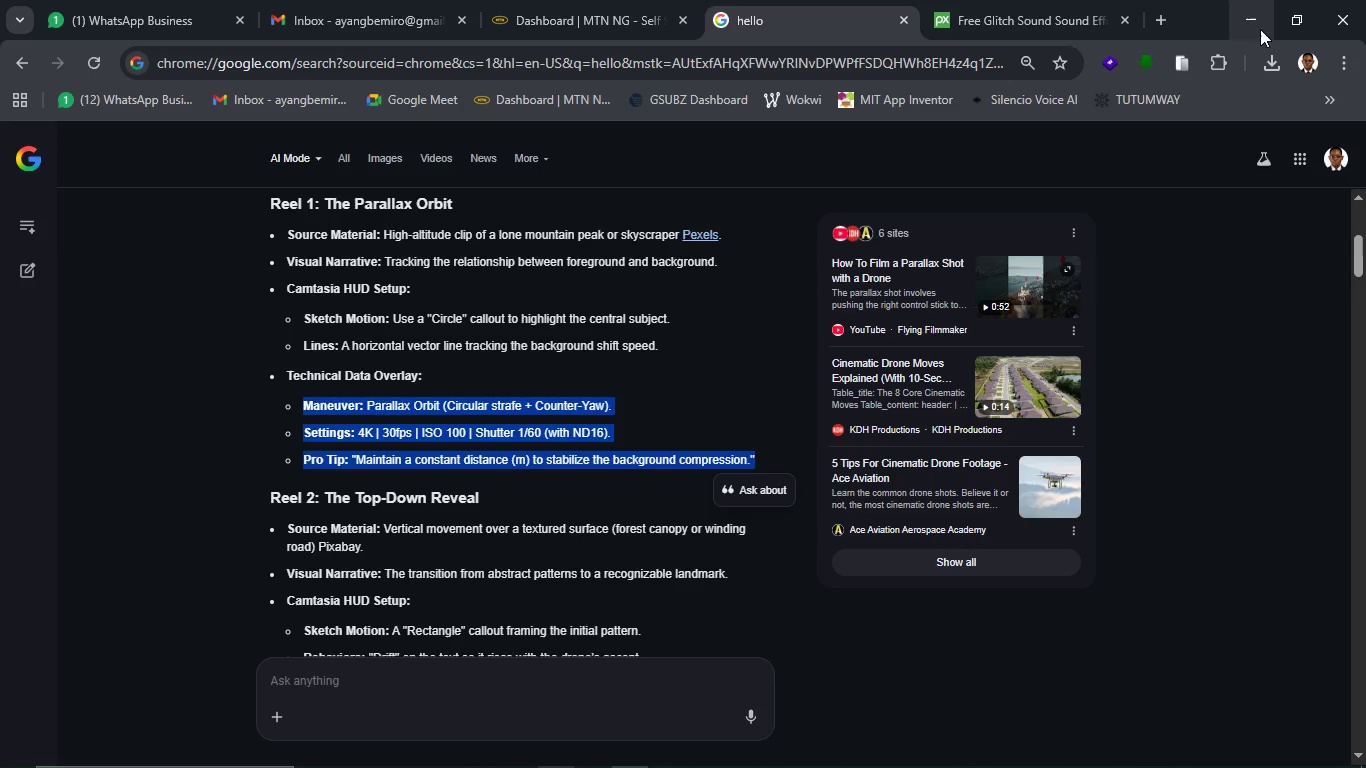 
left_click([1249, 25])